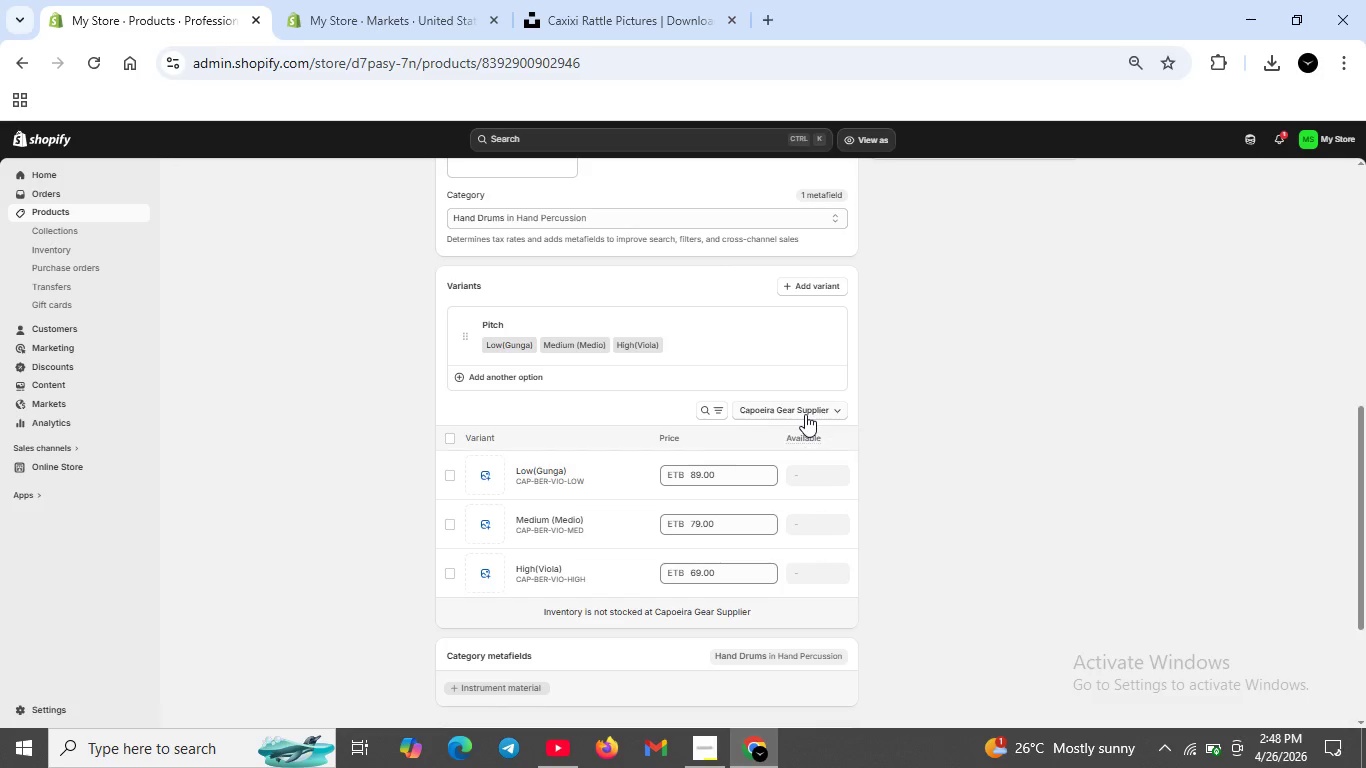 
left_click([805, 414])
 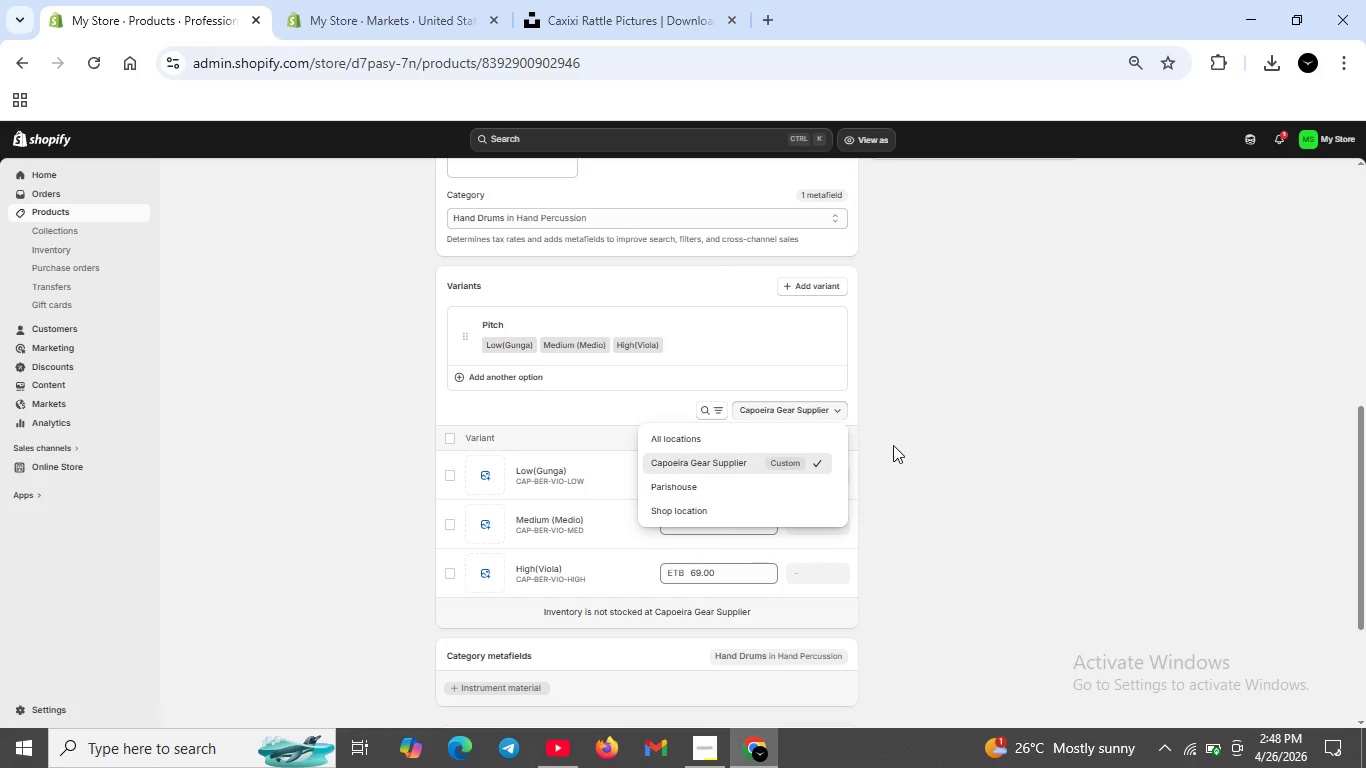 
left_click([893, 445])
 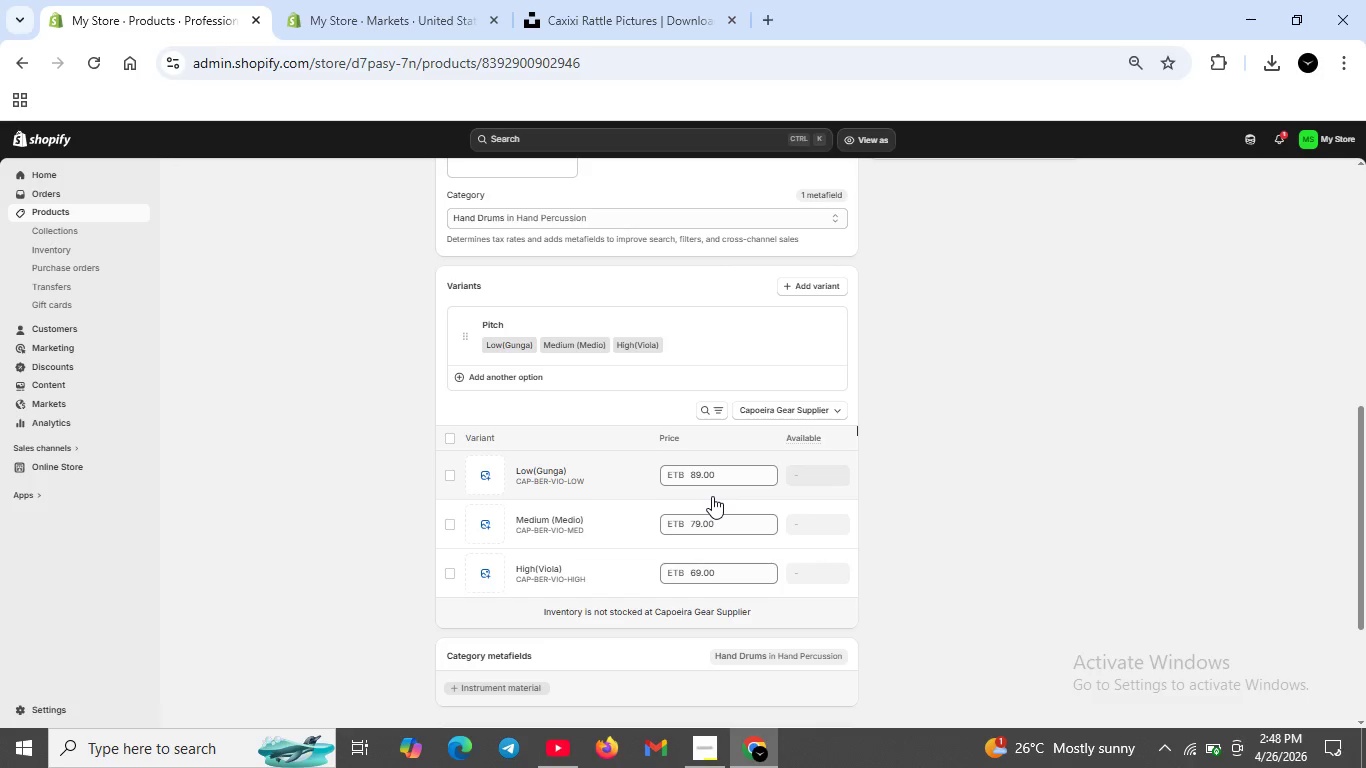 
wait(12.48)
 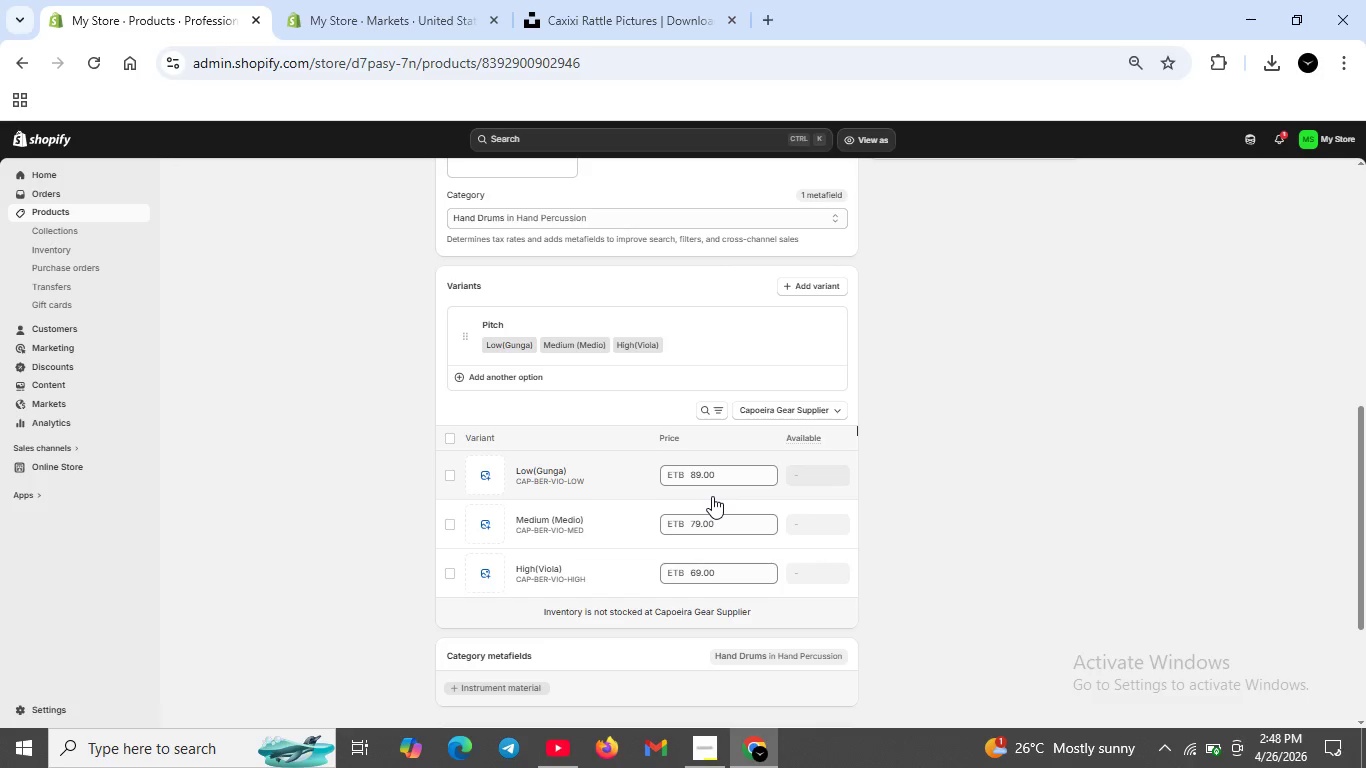 
scroll: coordinate [734, 538], scroll_direction: down, amount: 2.0
 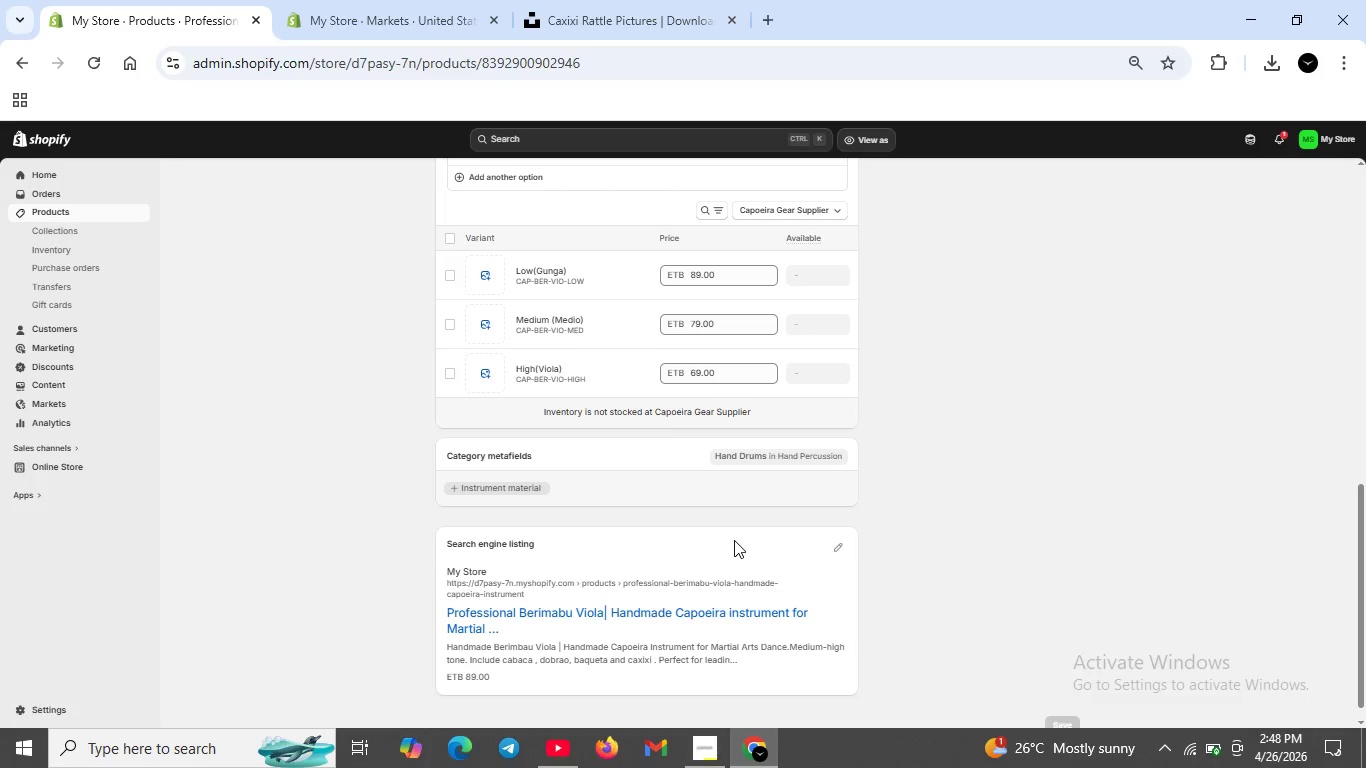 
wait(20.21)
 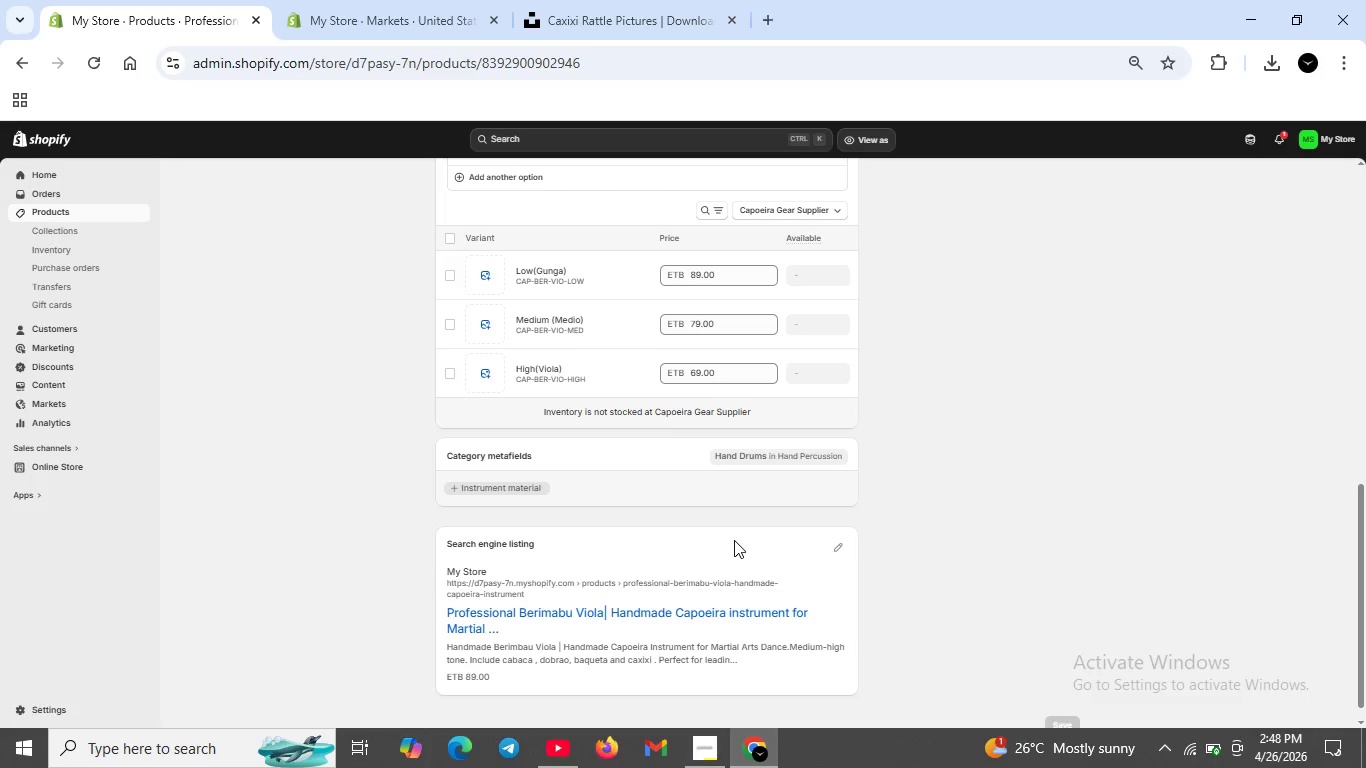 
scroll: coordinate [753, 556], scroll_direction: none, amount: 0.0
 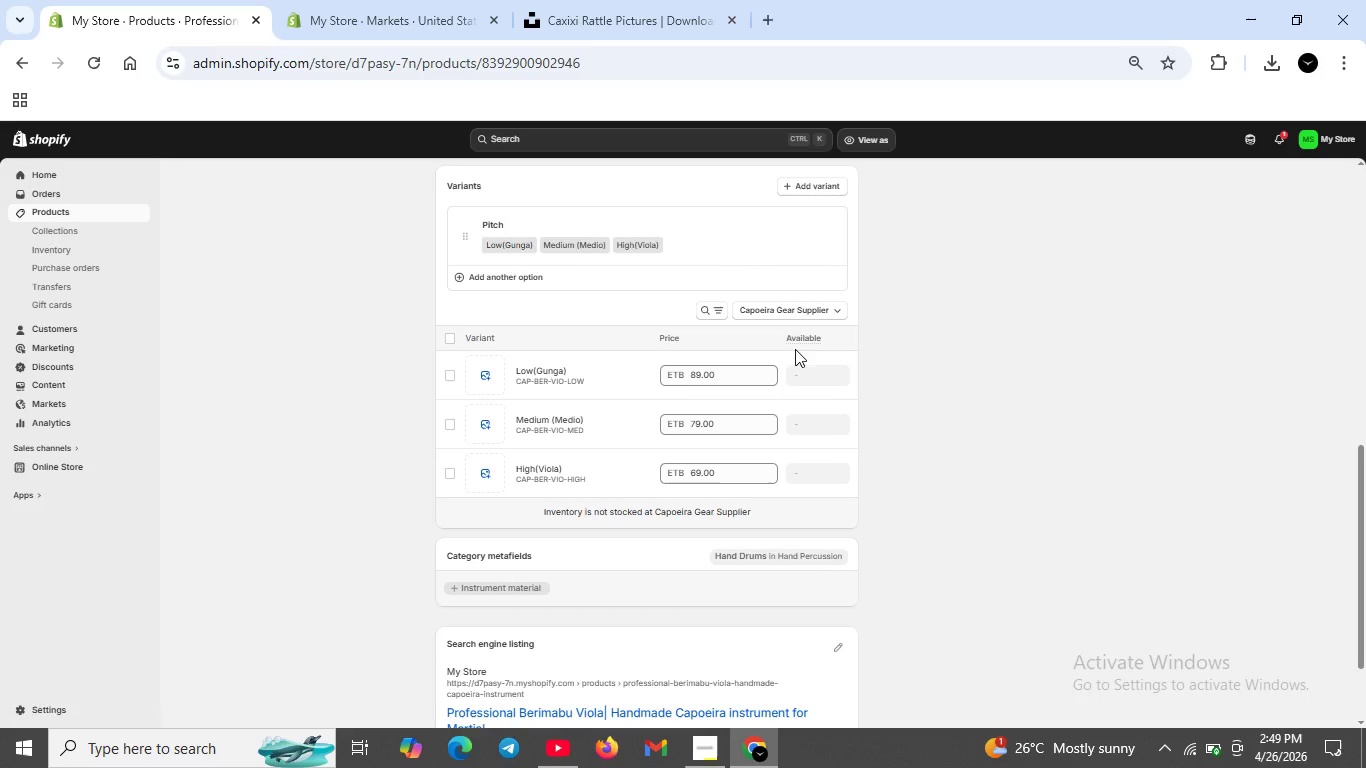 
left_click([797, 358])
 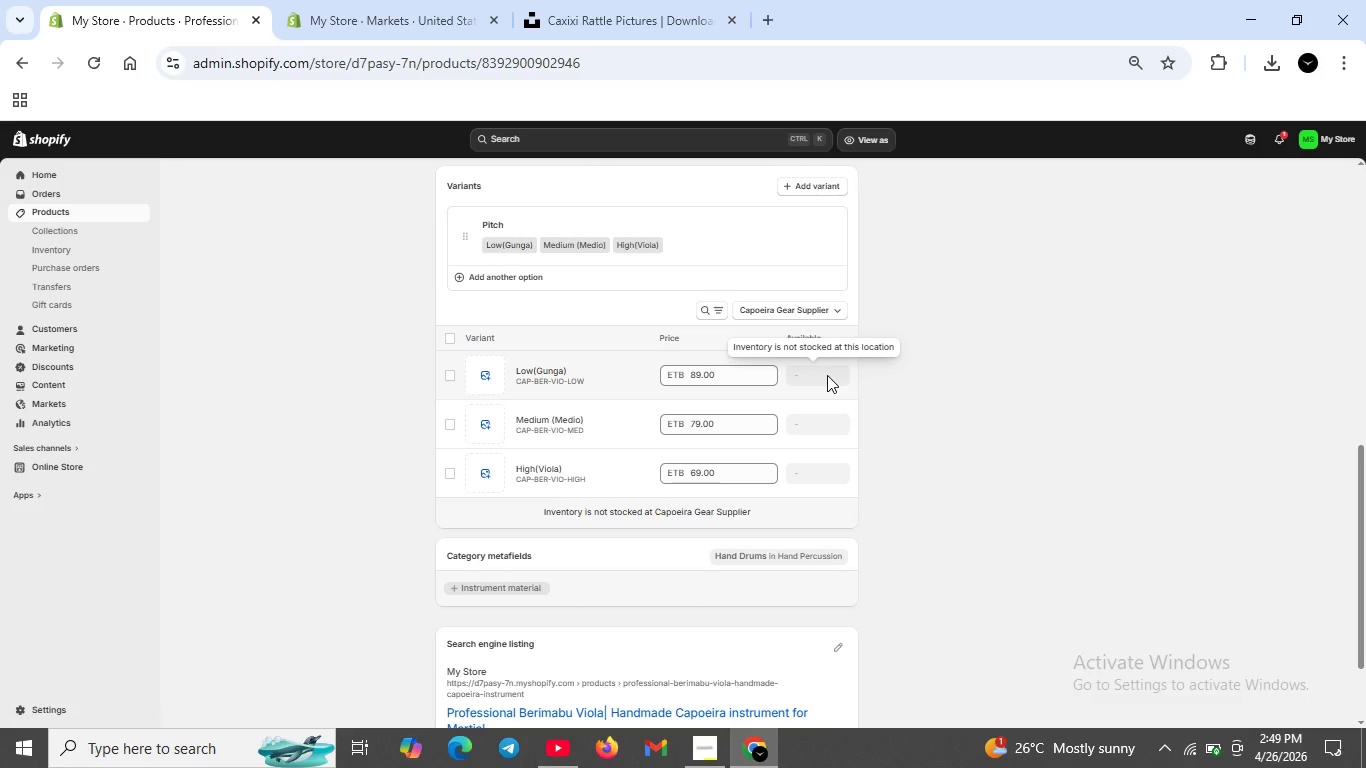 
wait(15.12)
 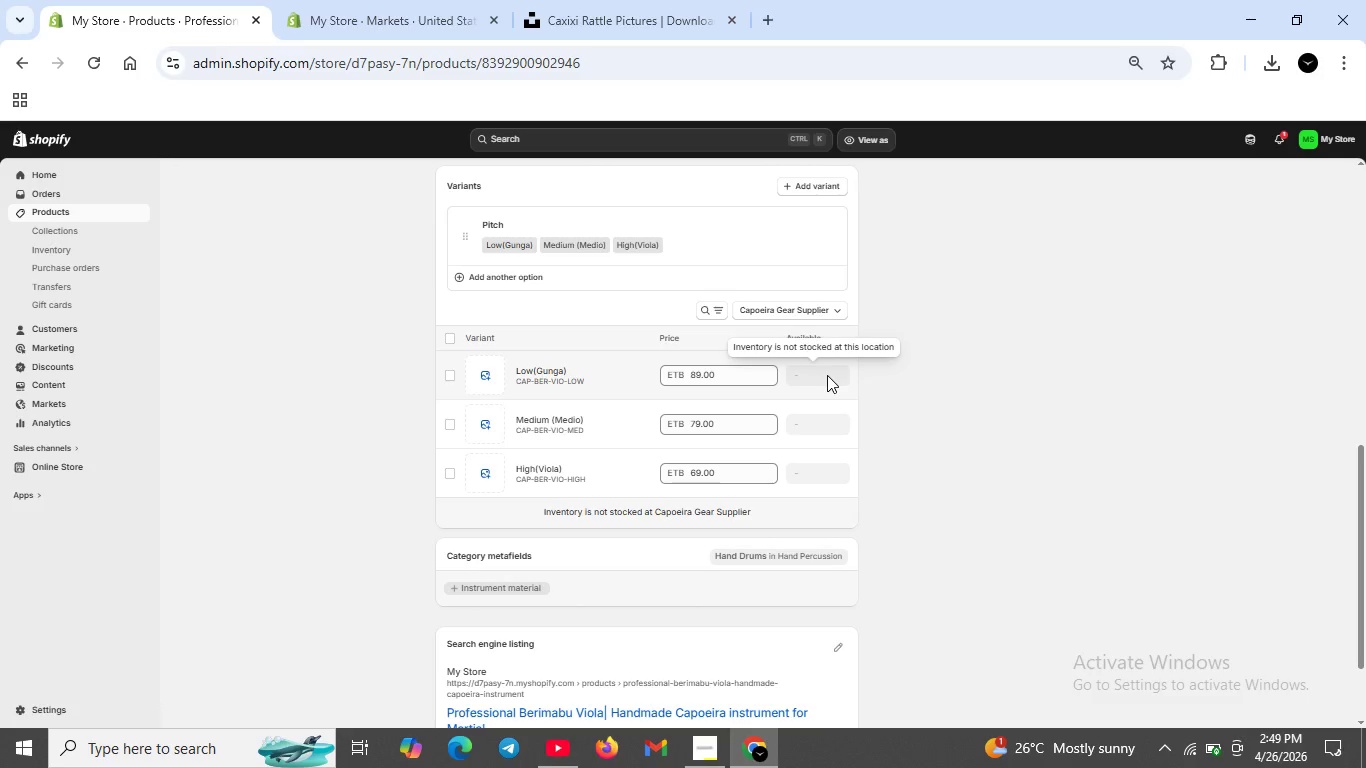 
scroll: coordinate [490, 243], scroll_direction: up, amount: 9.0
 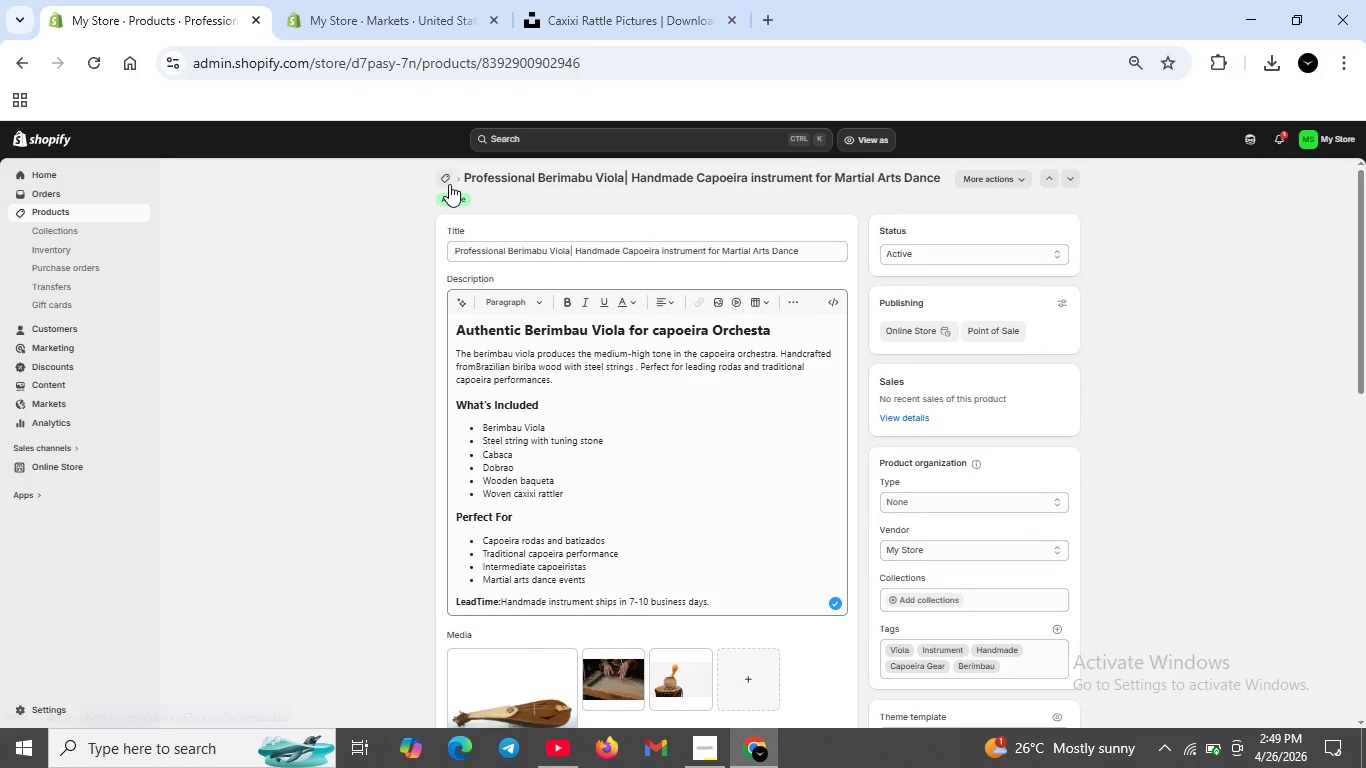 
left_click([449, 184])
 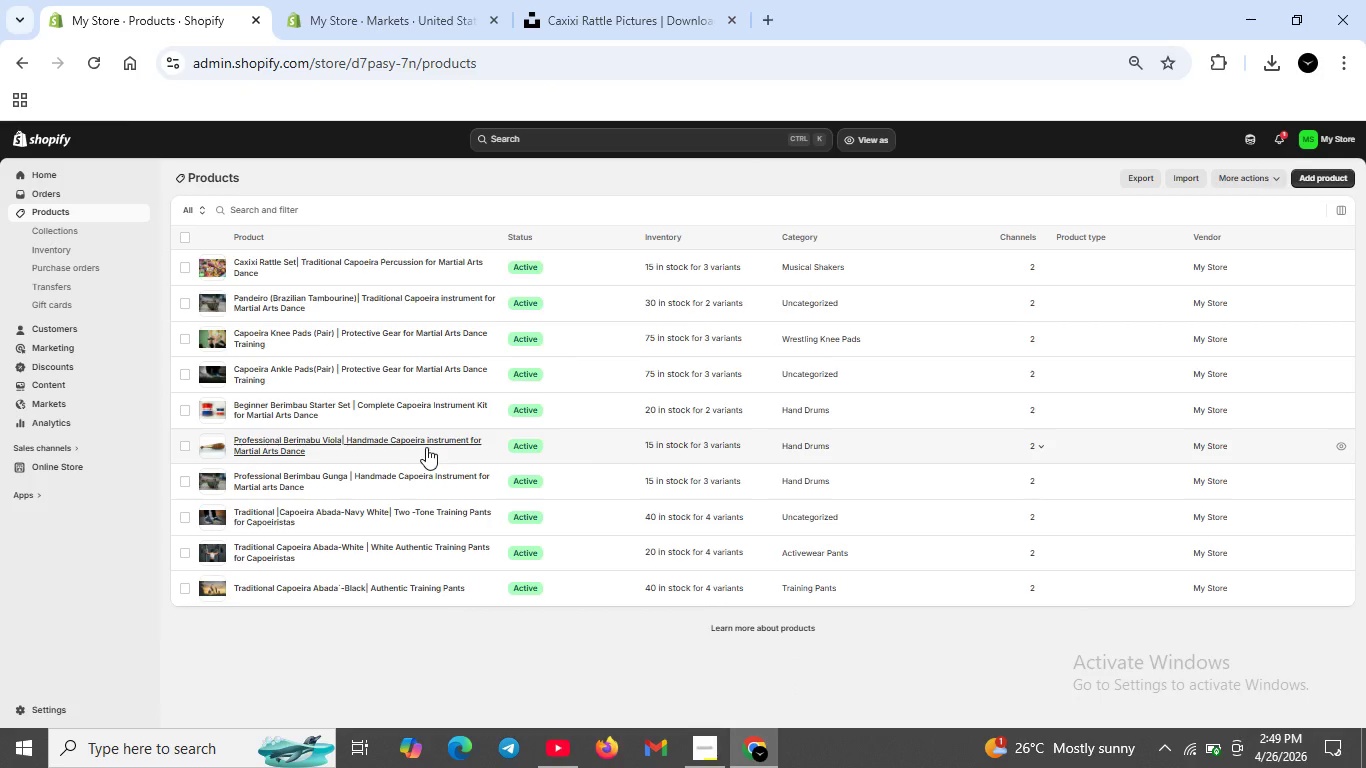 
wait(6.36)
 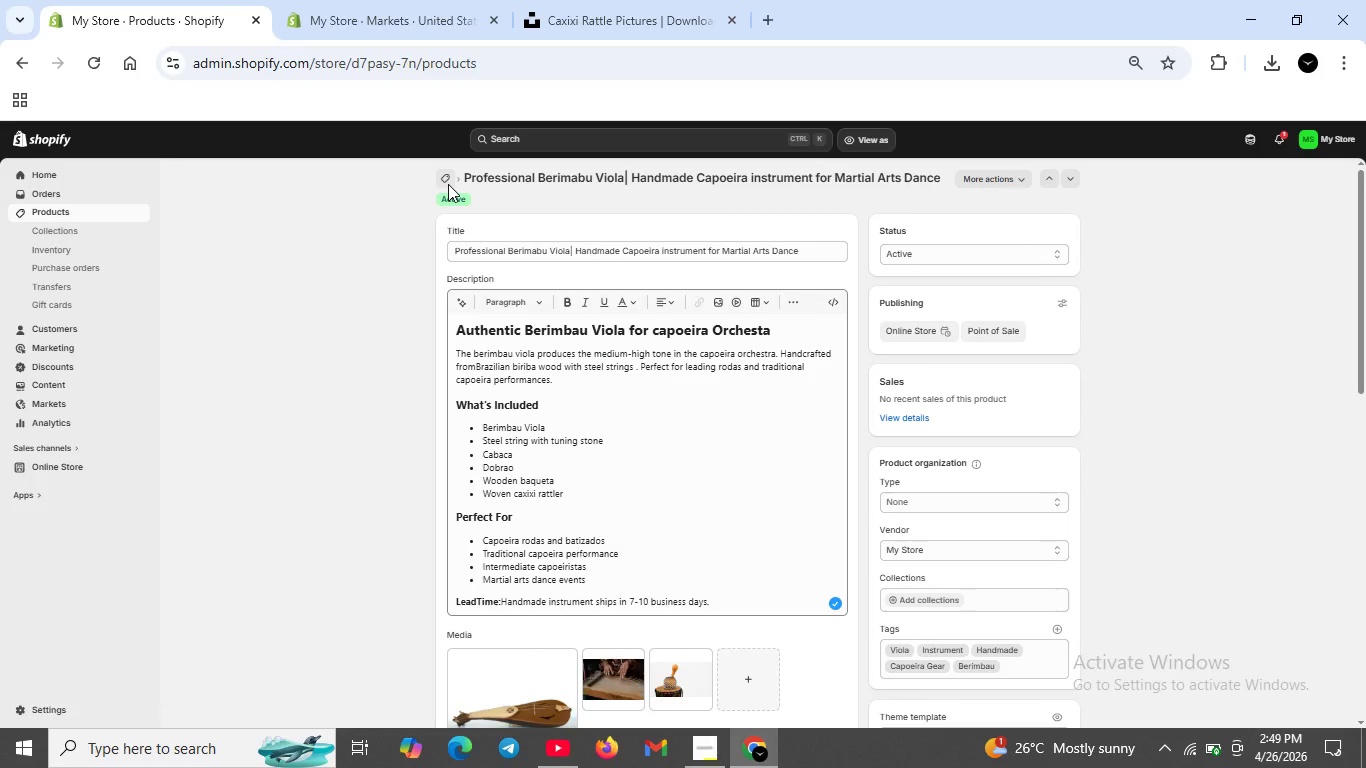 
left_click([369, 482])
 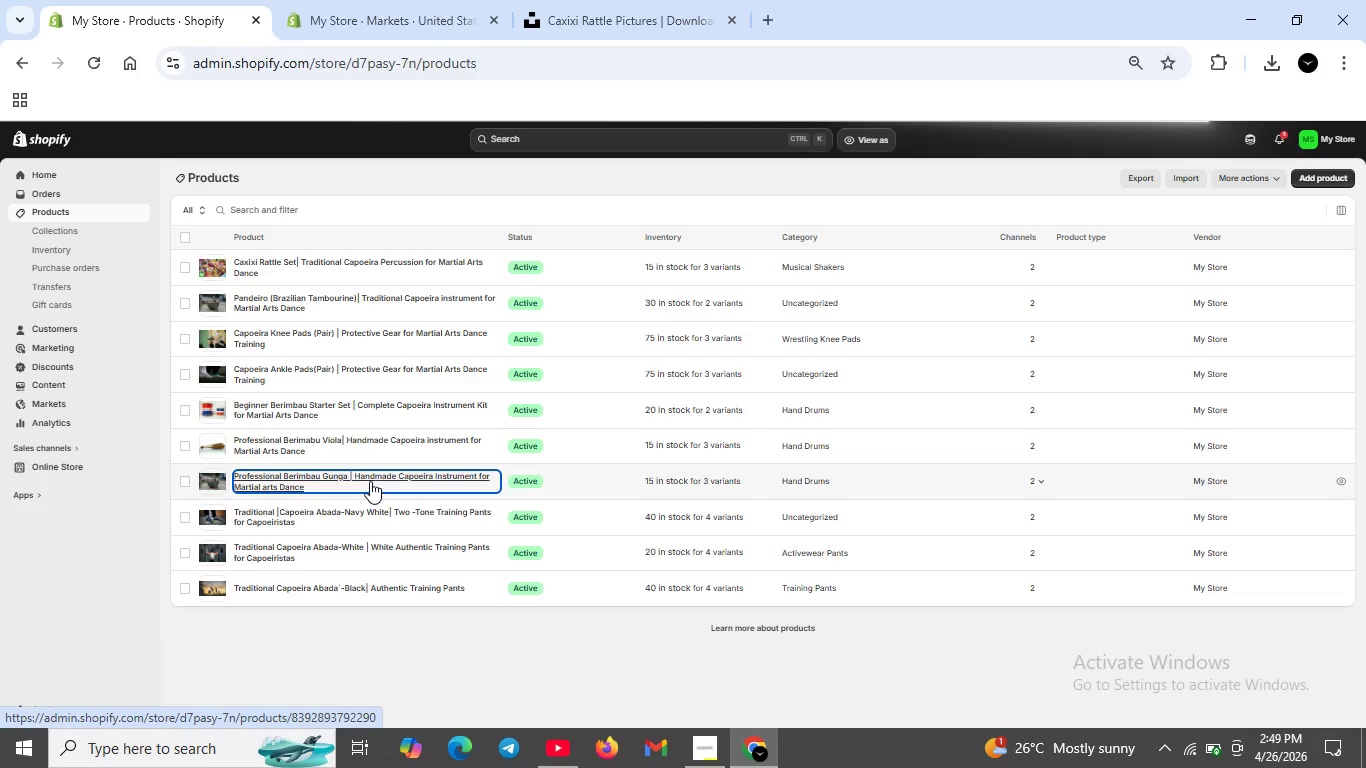 
left_click([310, 472])
 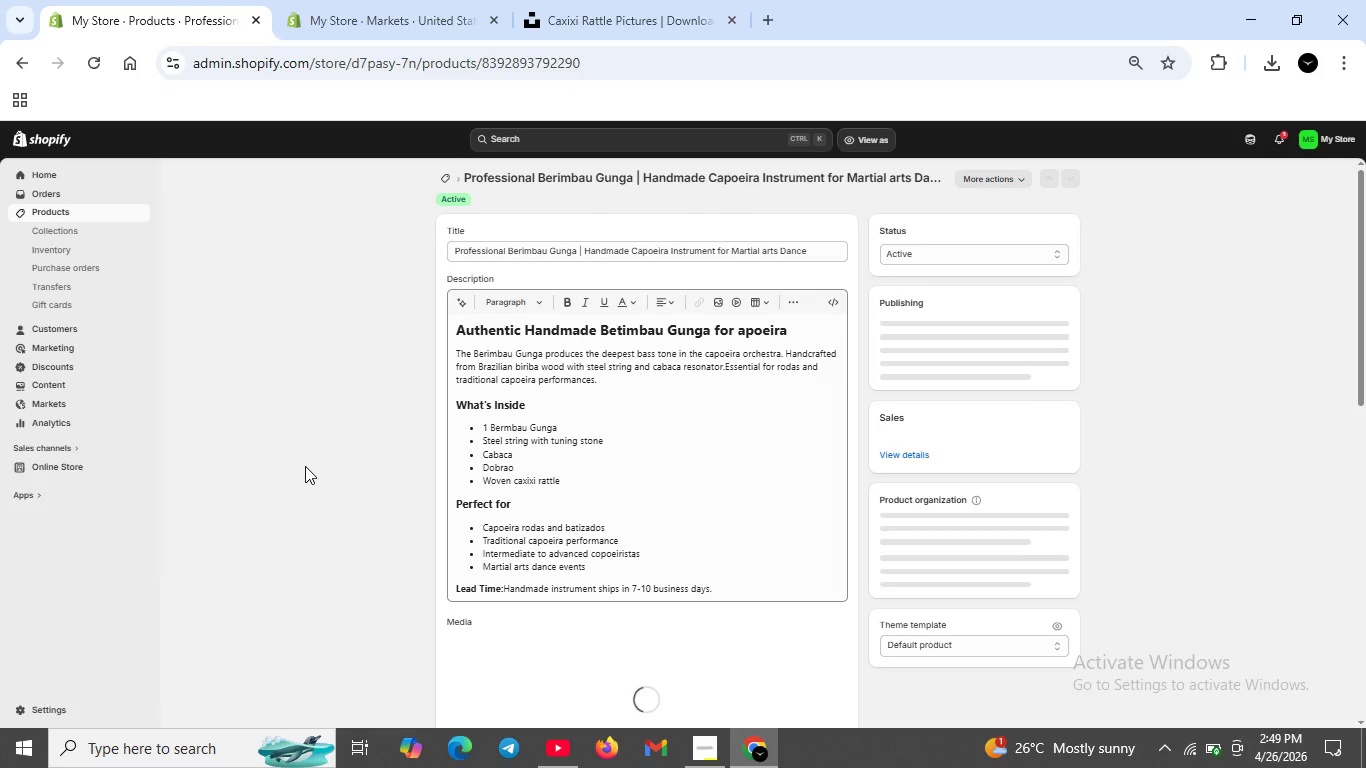 
wait(7.69)
 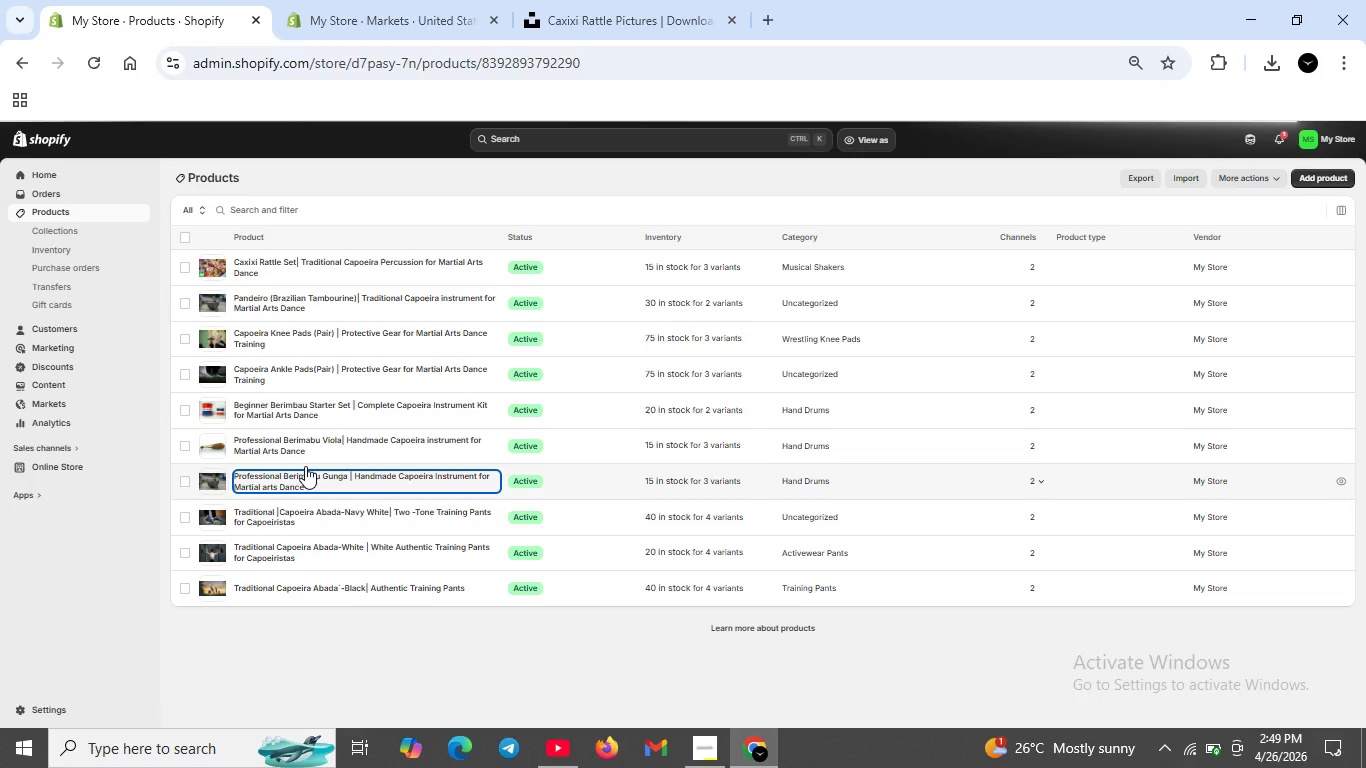 
scroll: coordinate [548, 534], scroll_direction: down, amount: 1.0
 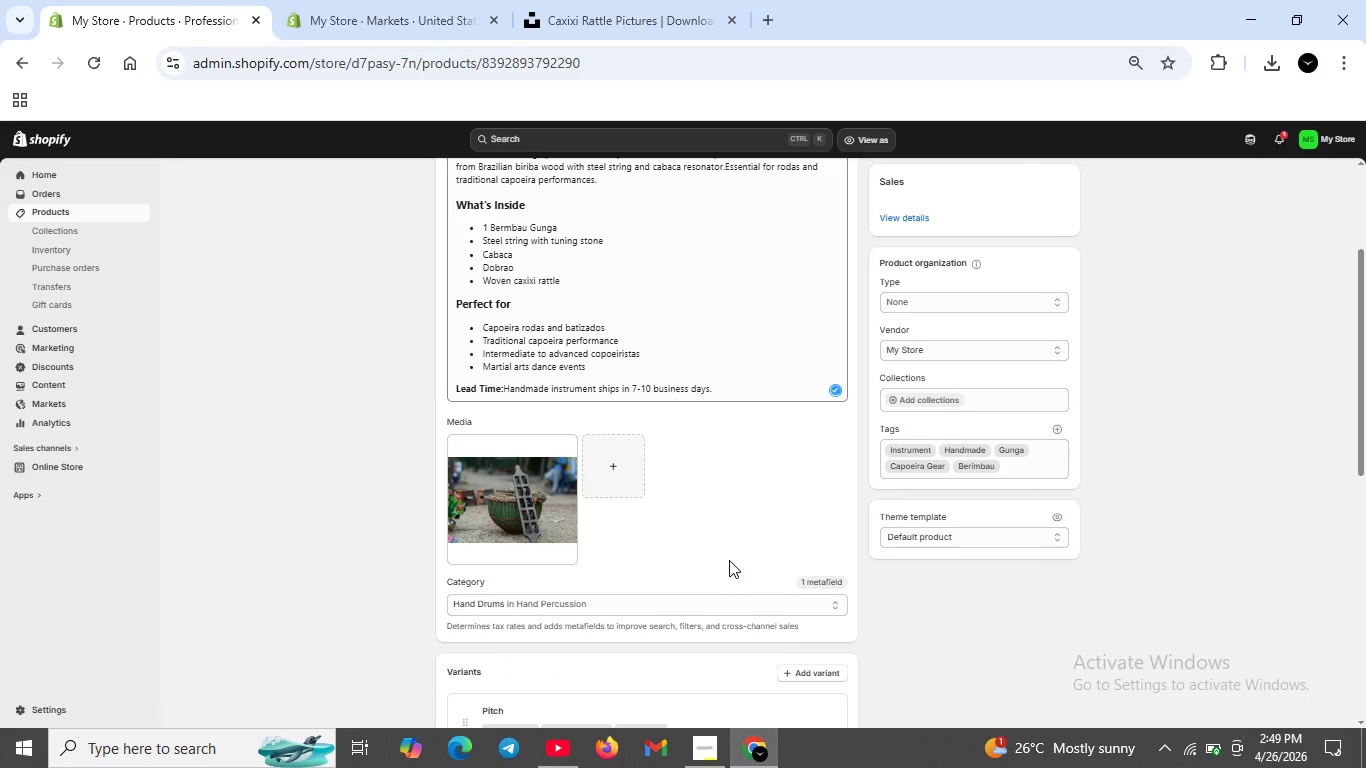 
scroll: coordinate [729, 560], scroll_direction: up, amount: 1.0
 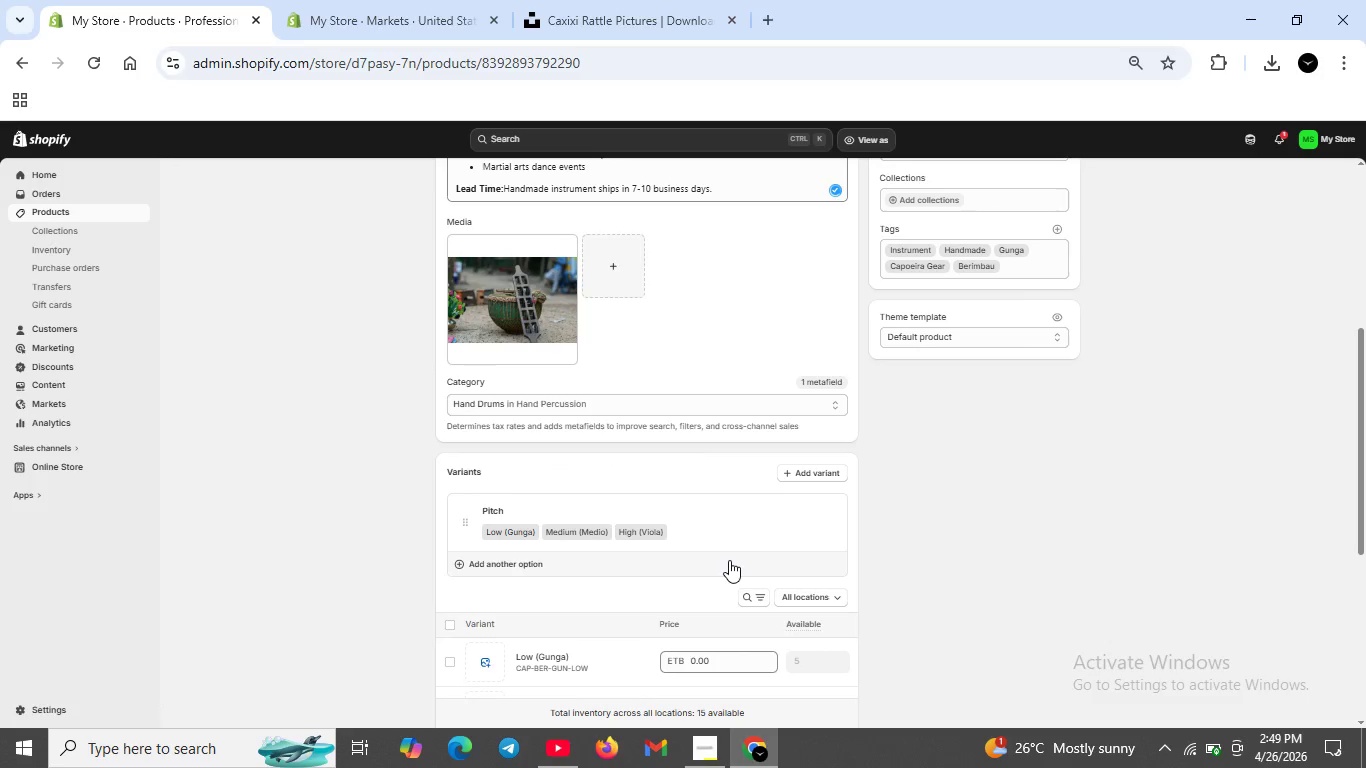 
scroll: coordinate [734, 561], scroll_direction: down, amount: 4.0
 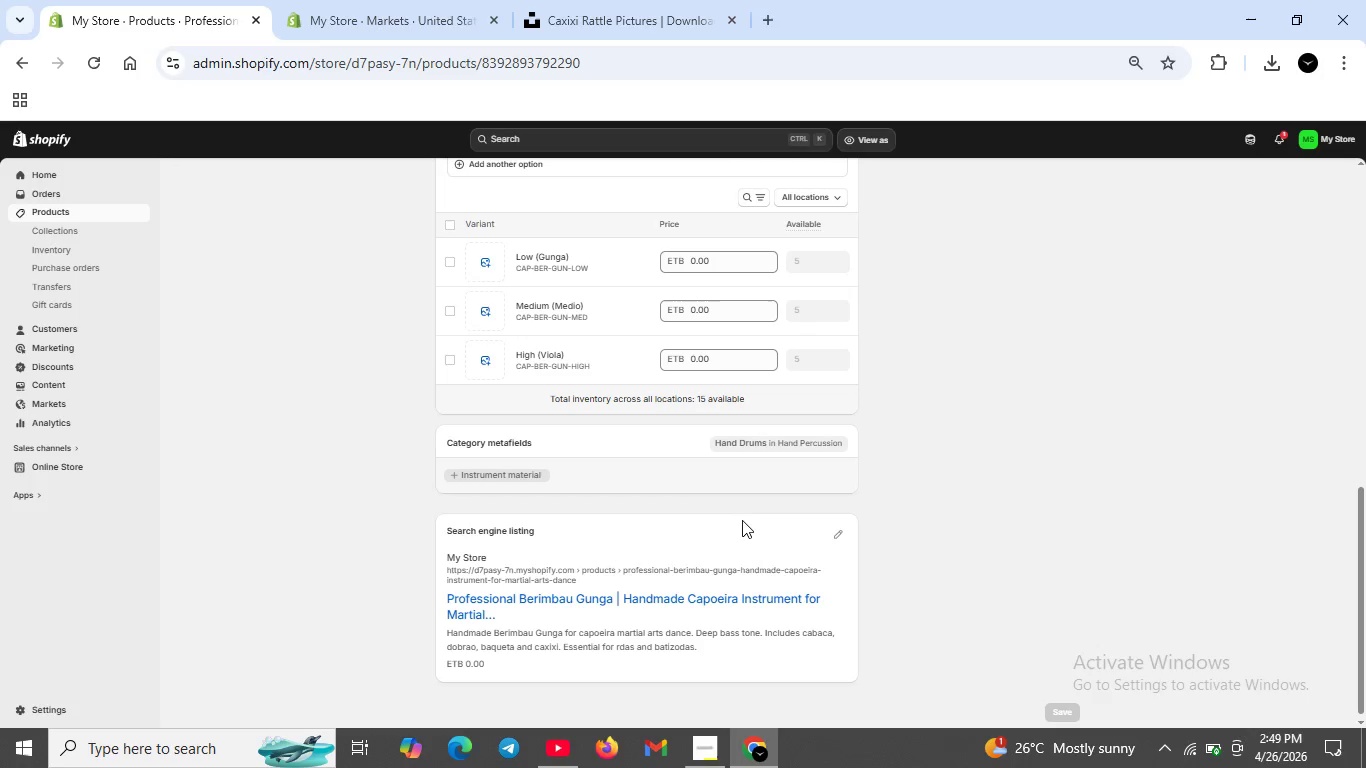 
scroll: coordinate [345, 259], scroll_direction: up, amount: 4.0
 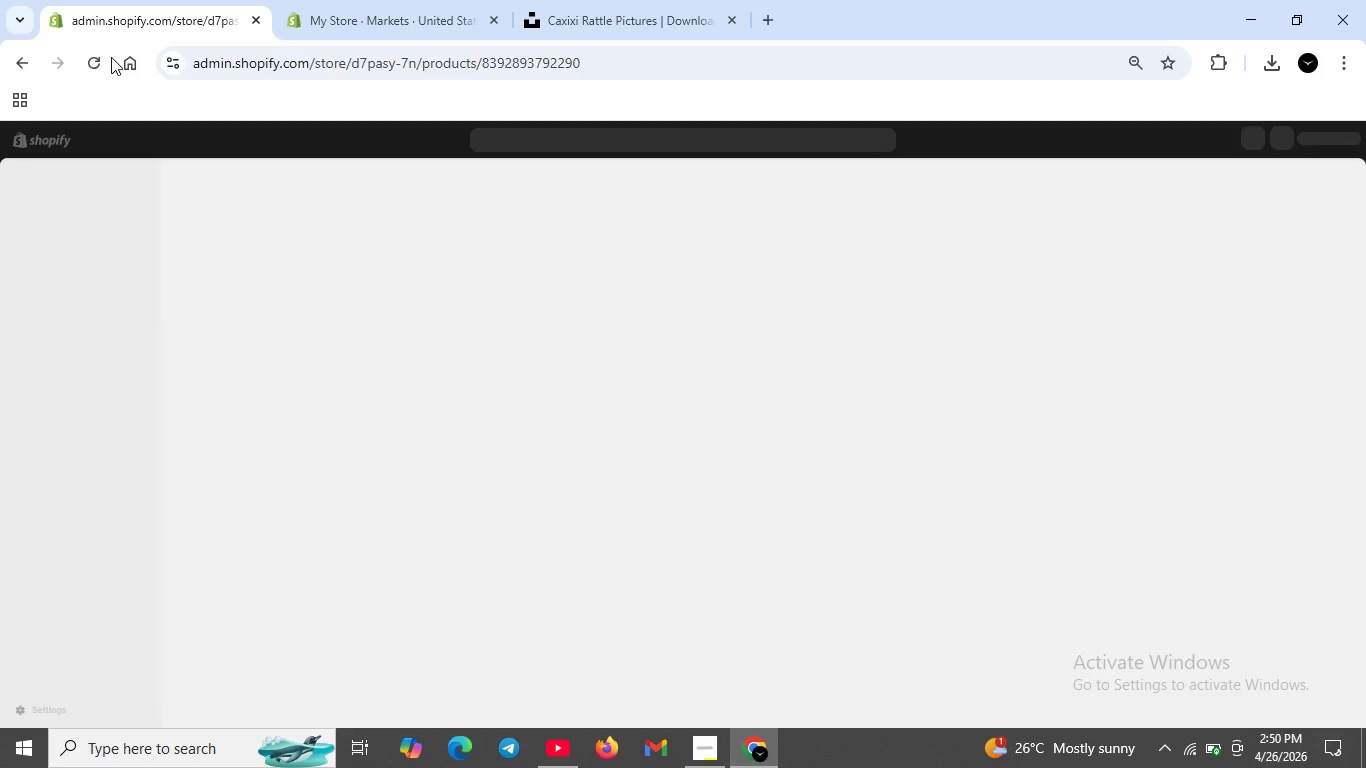 
wait(33.87)
 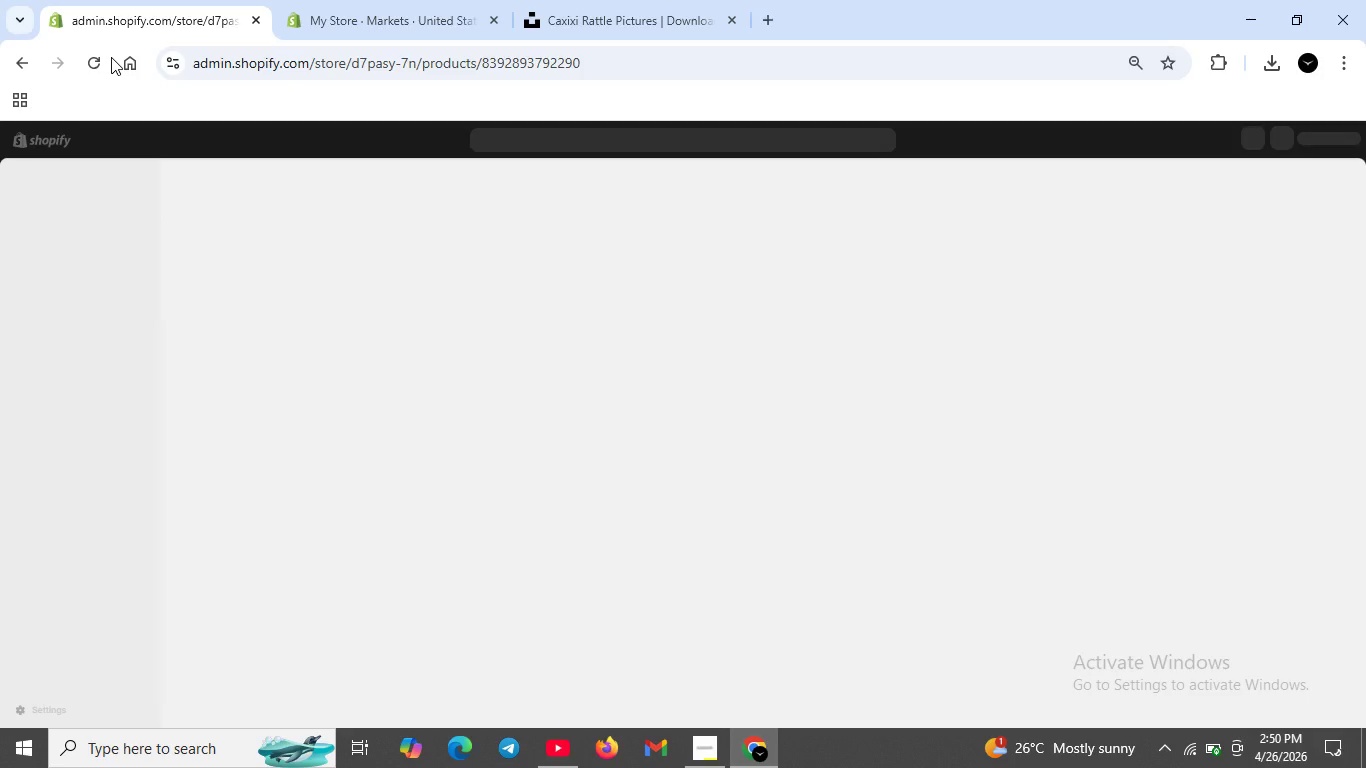 
left_click([1193, 751])
 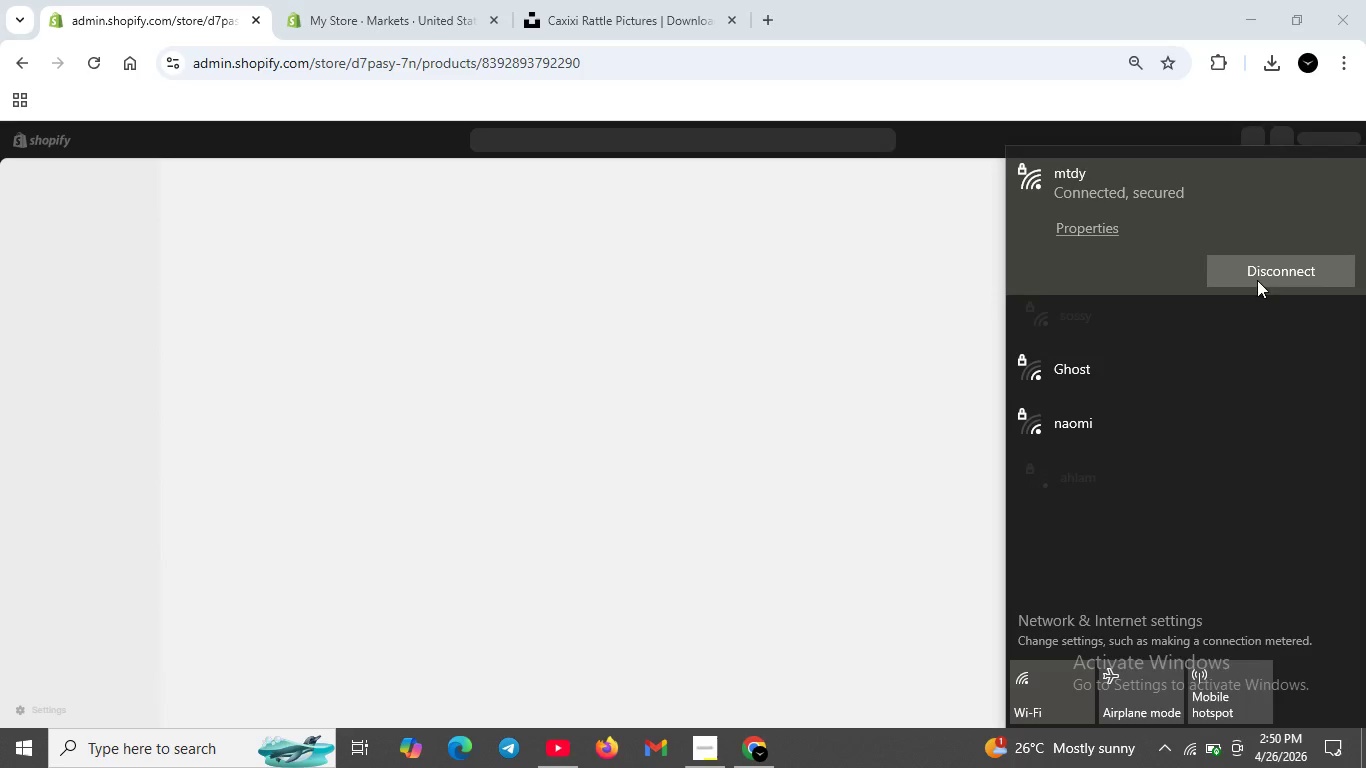 
left_click([1275, 258])
 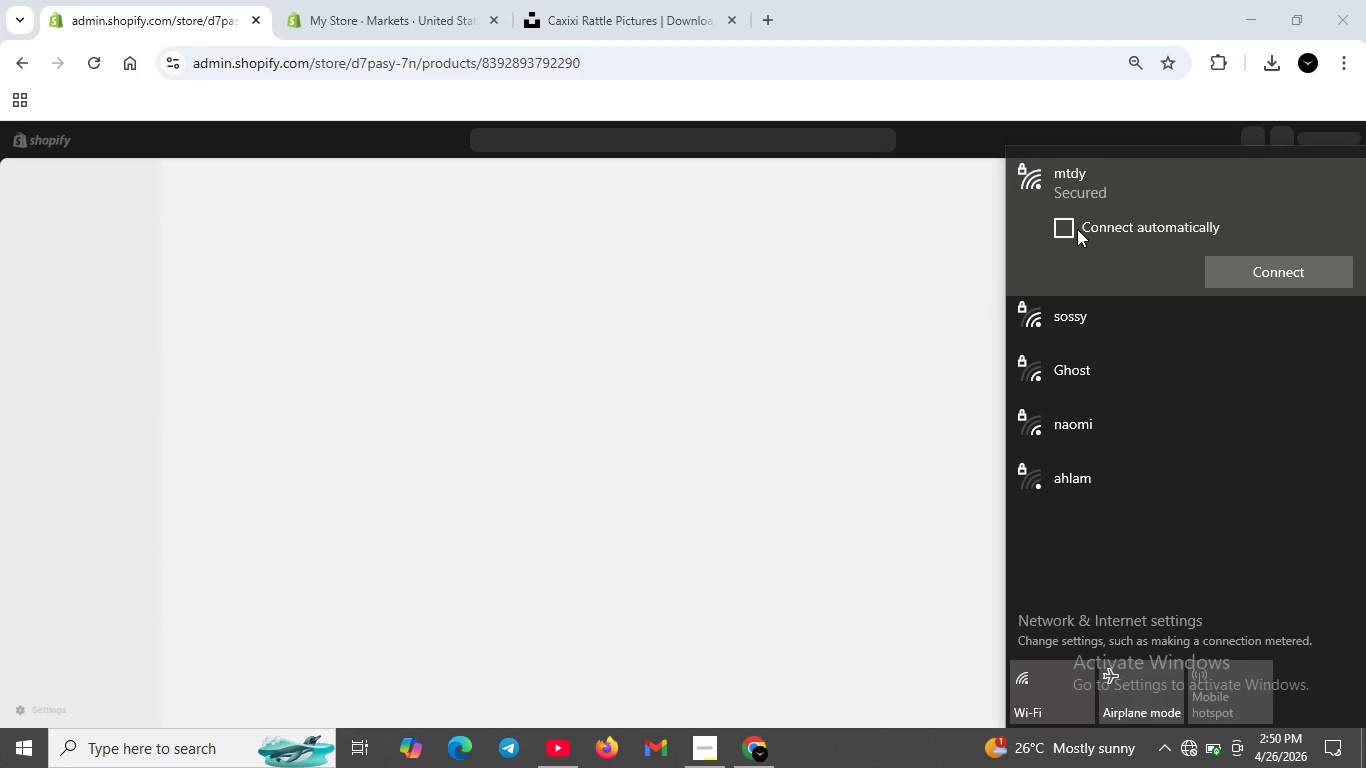 
left_click([1072, 229])
 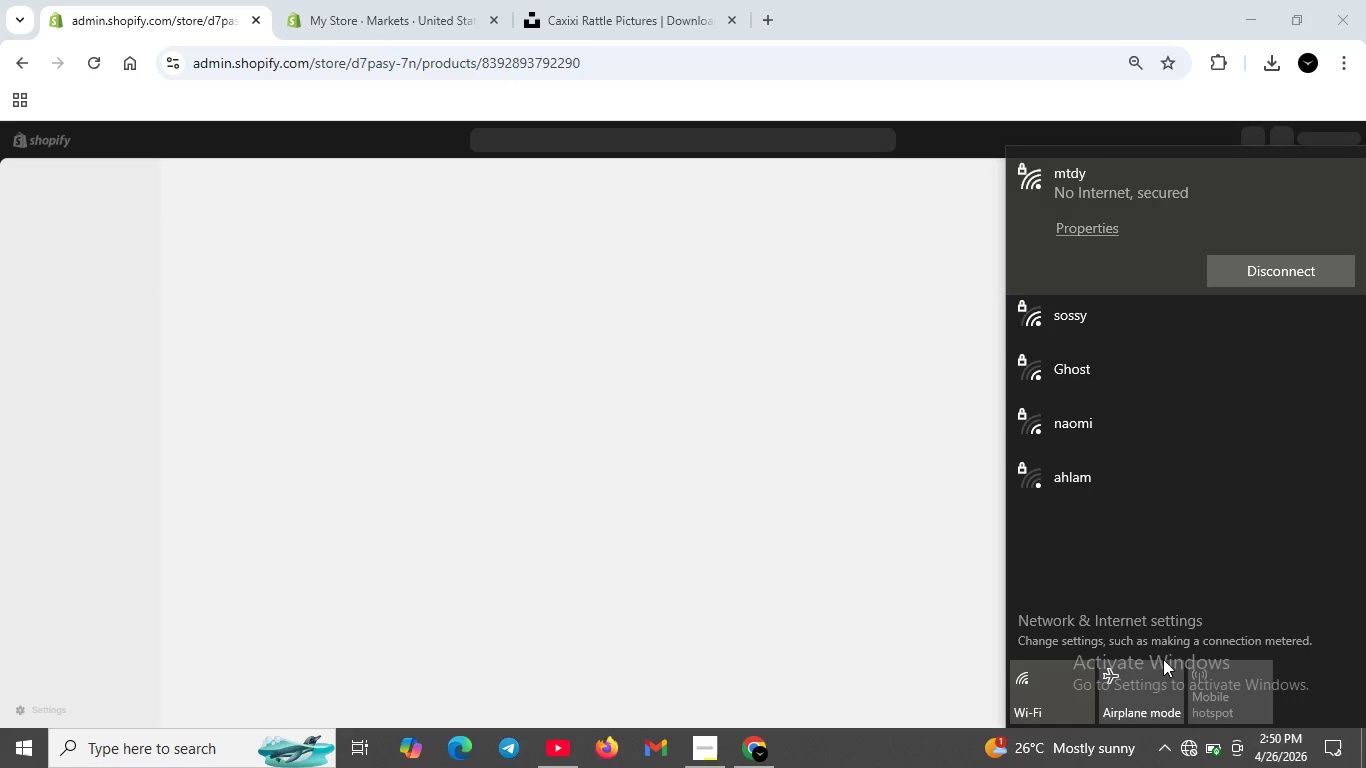 
left_click([1188, 749])
 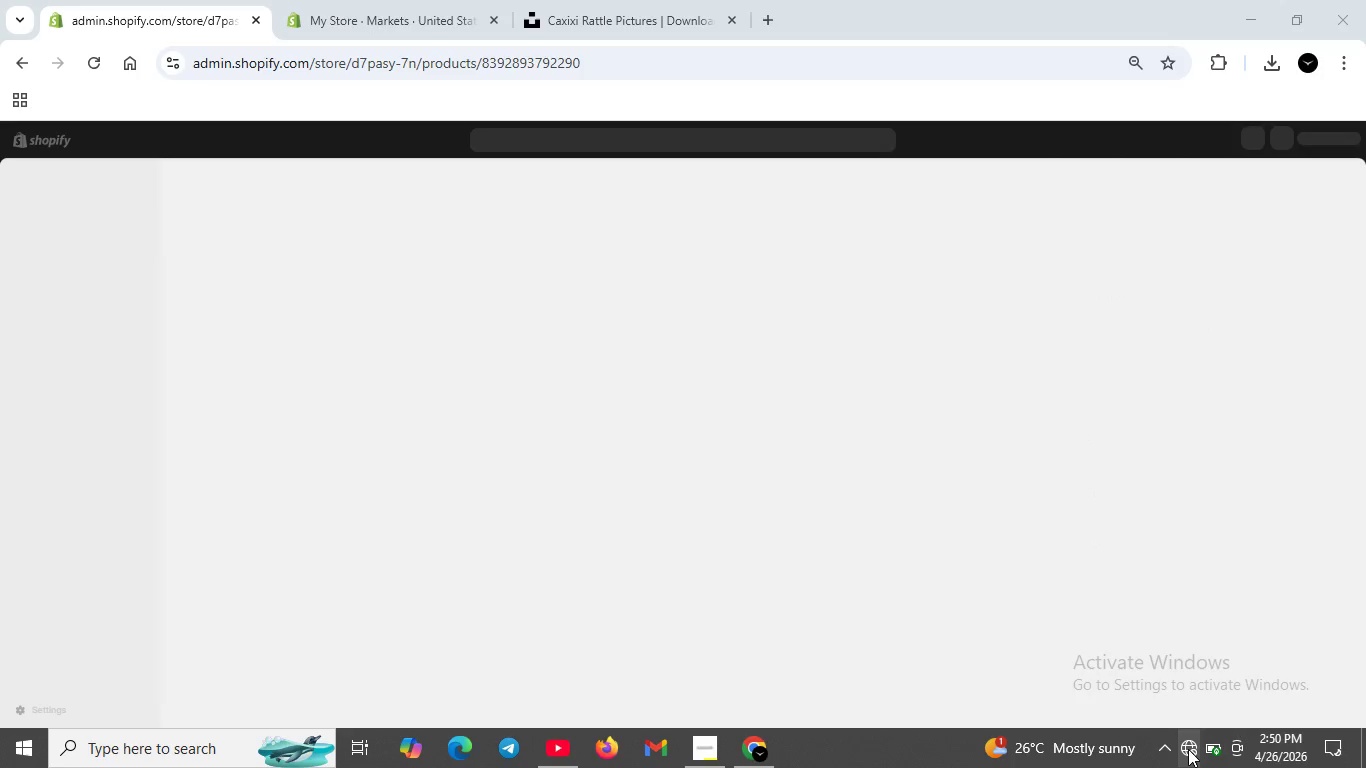 
left_click([1188, 749])
 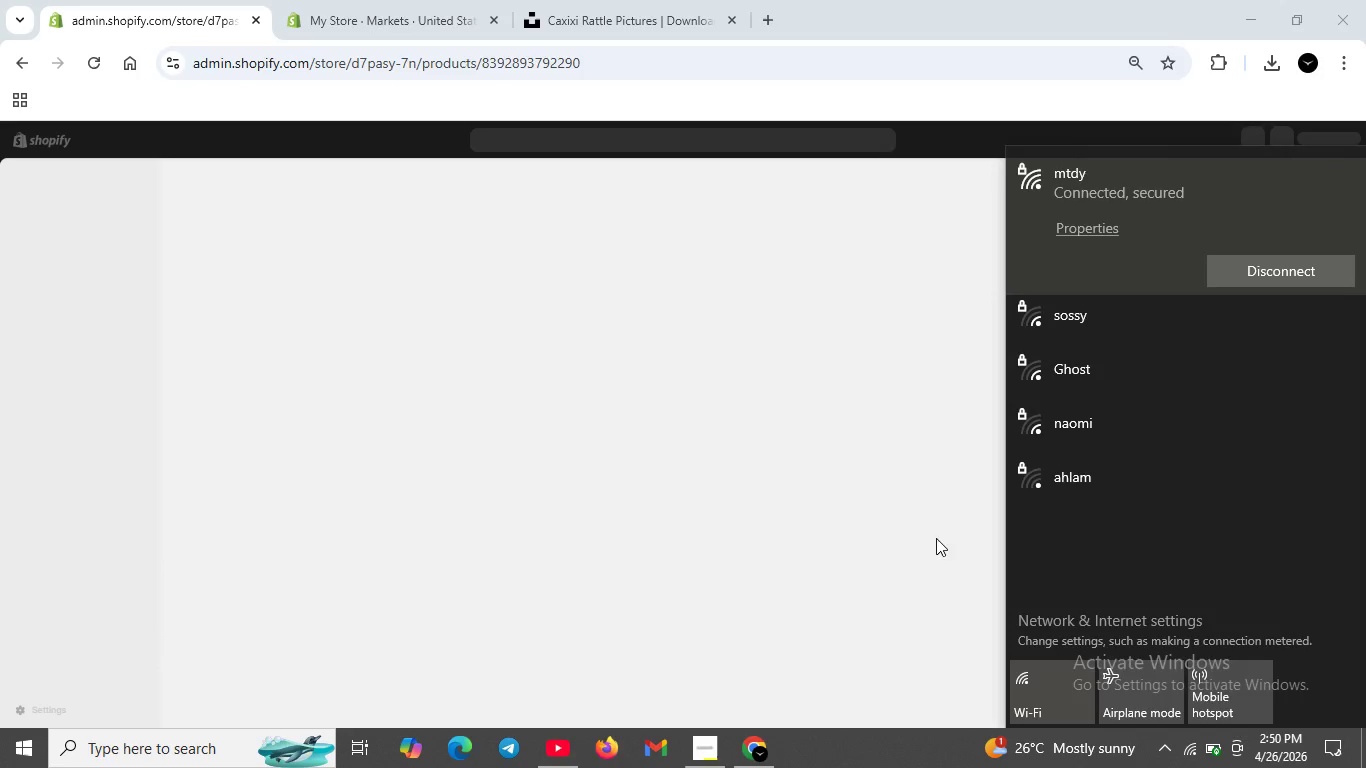 
left_click([874, 515])
 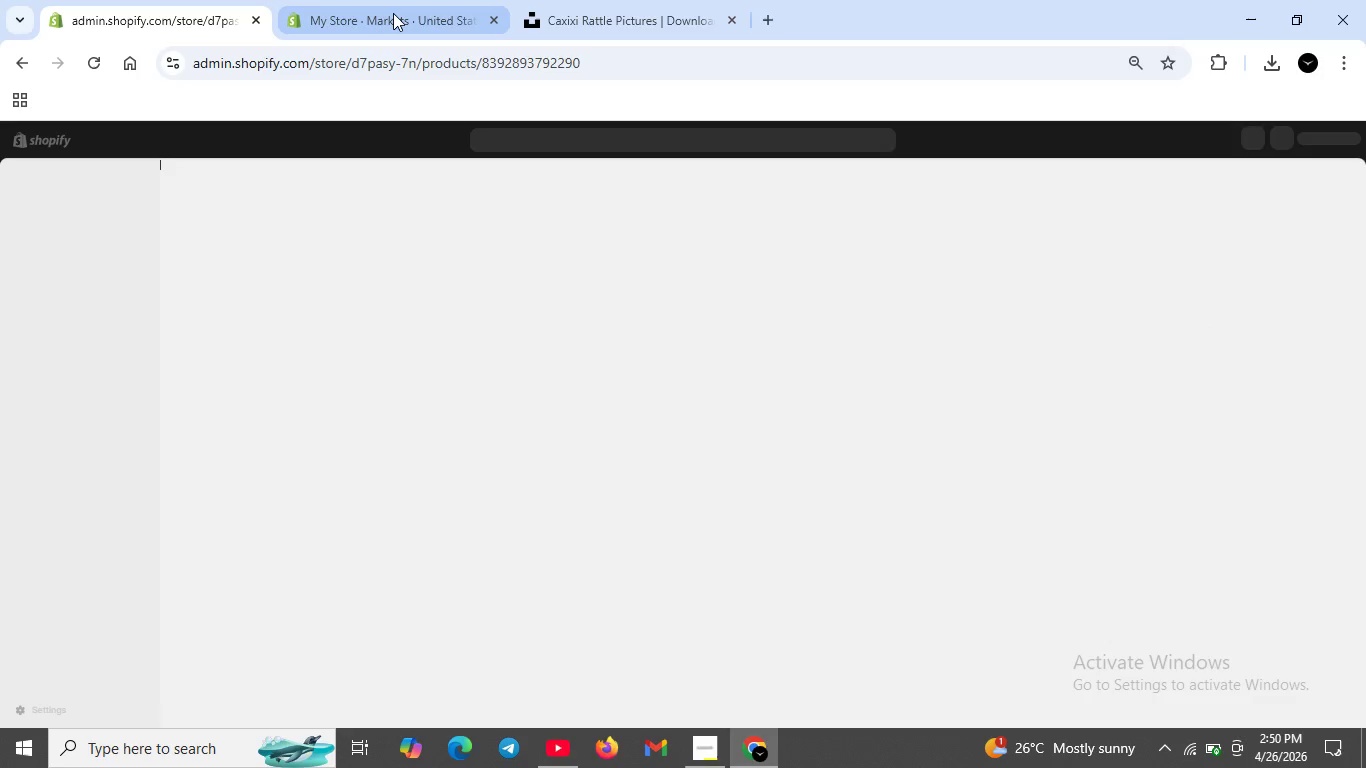 
left_click([393, 13])
 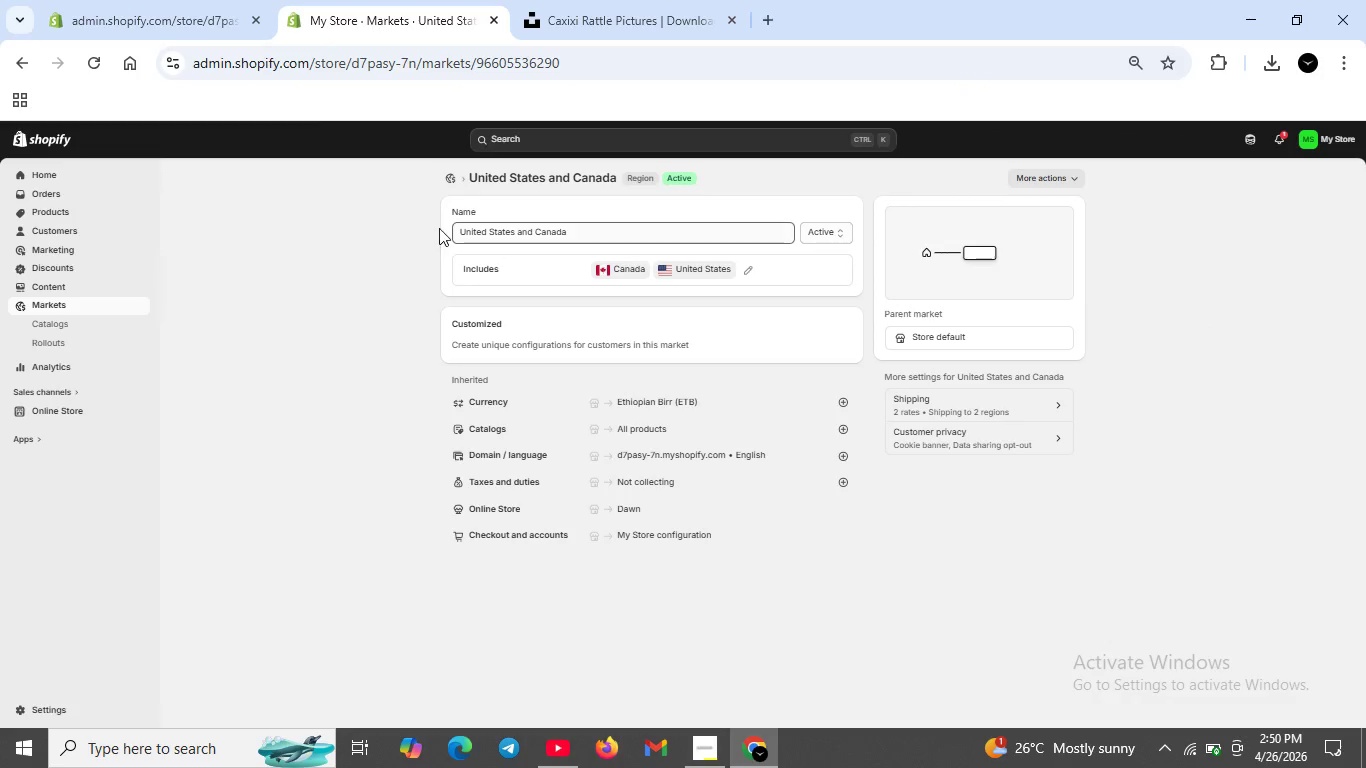 
left_click([176, 9])
 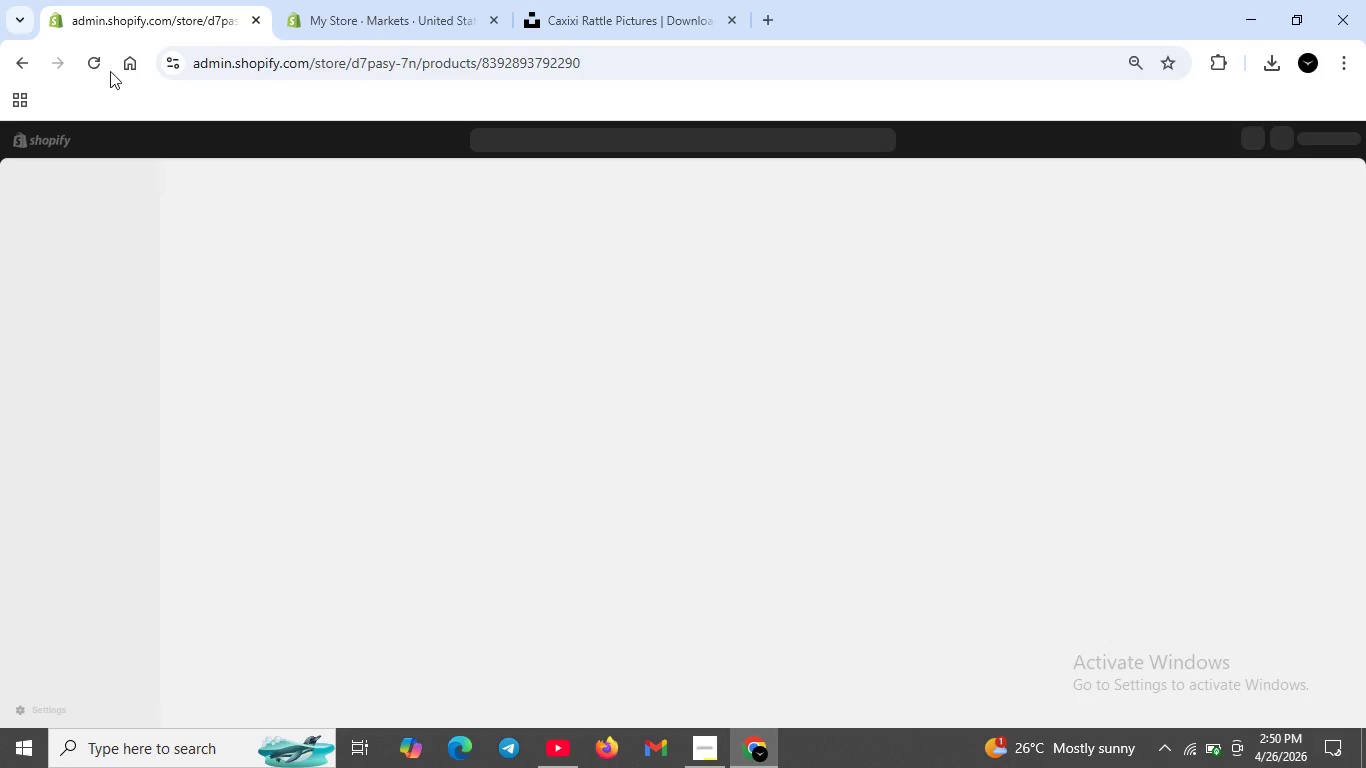 
left_click([103, 59])